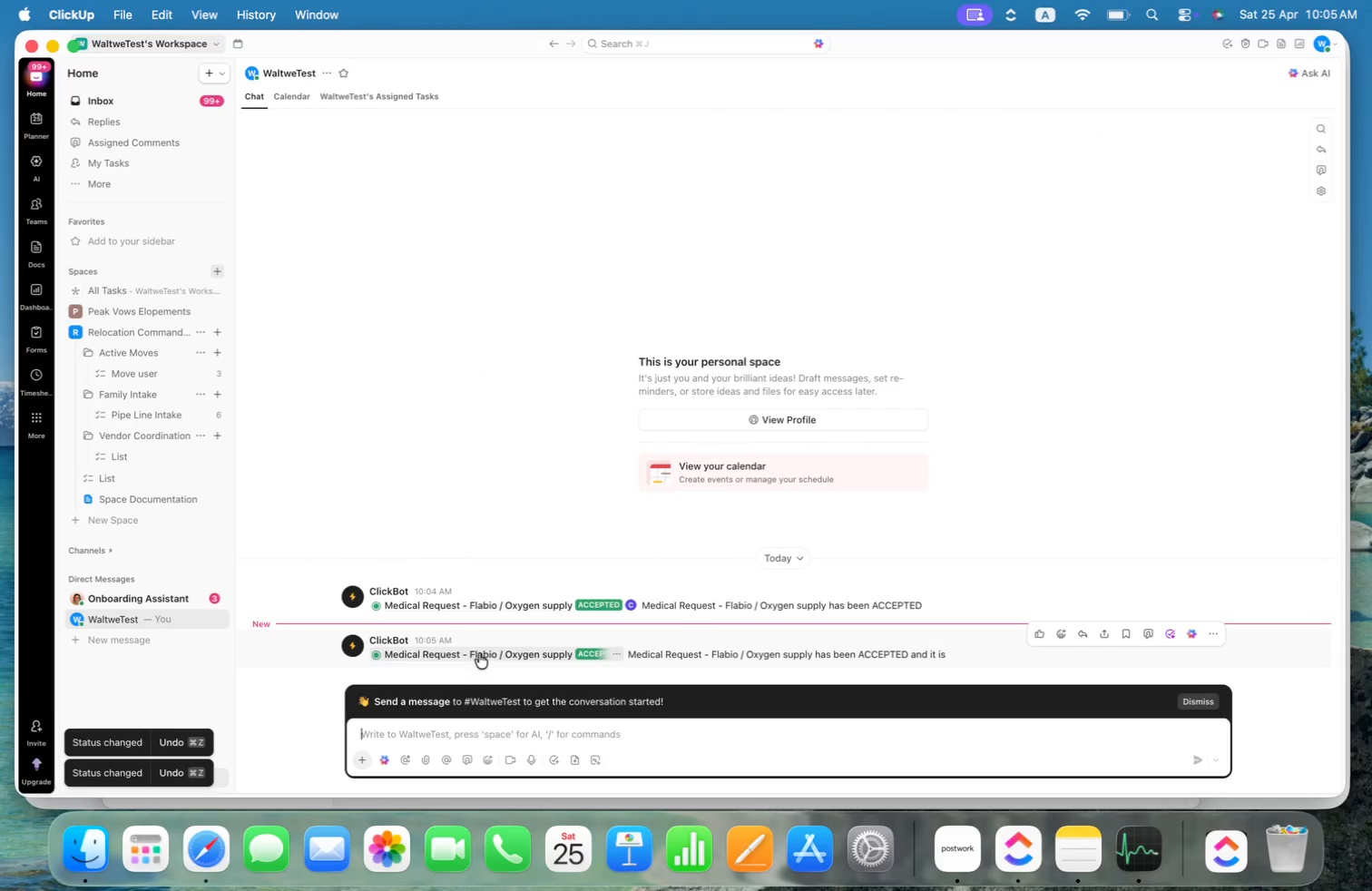 
wait(12.1)
 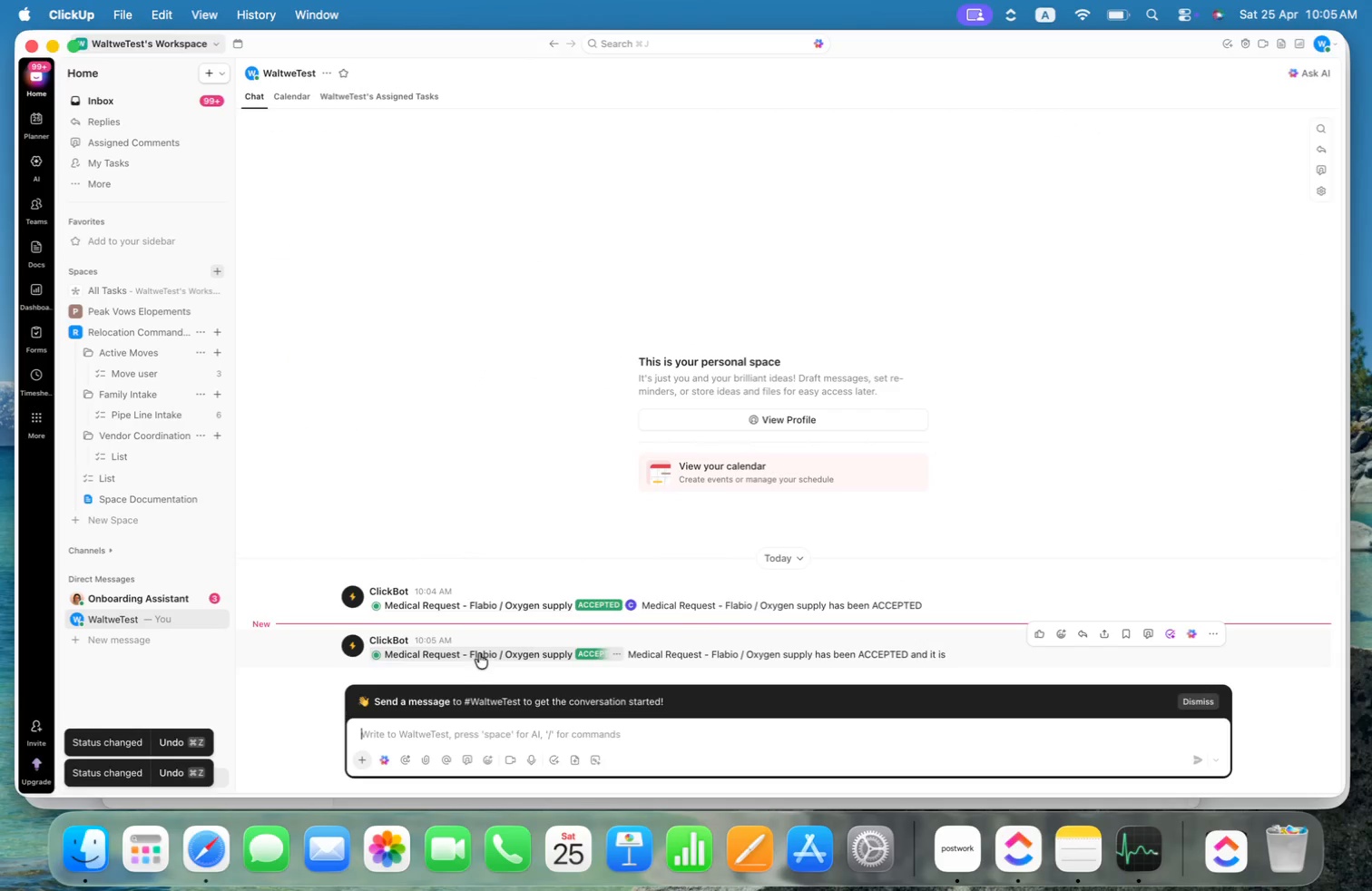 
double_click([954, 661])
 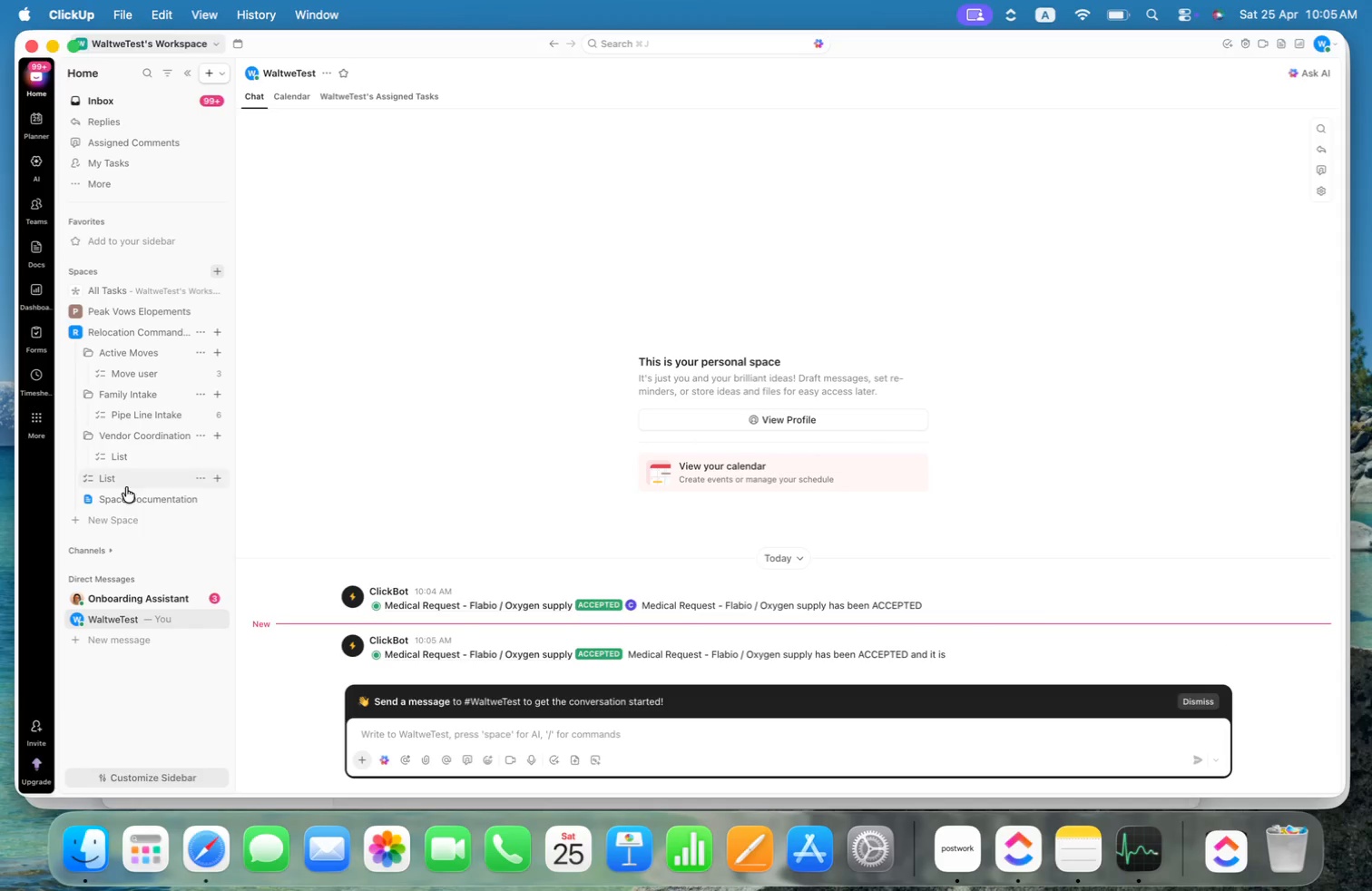 
left_click([132, 354])
 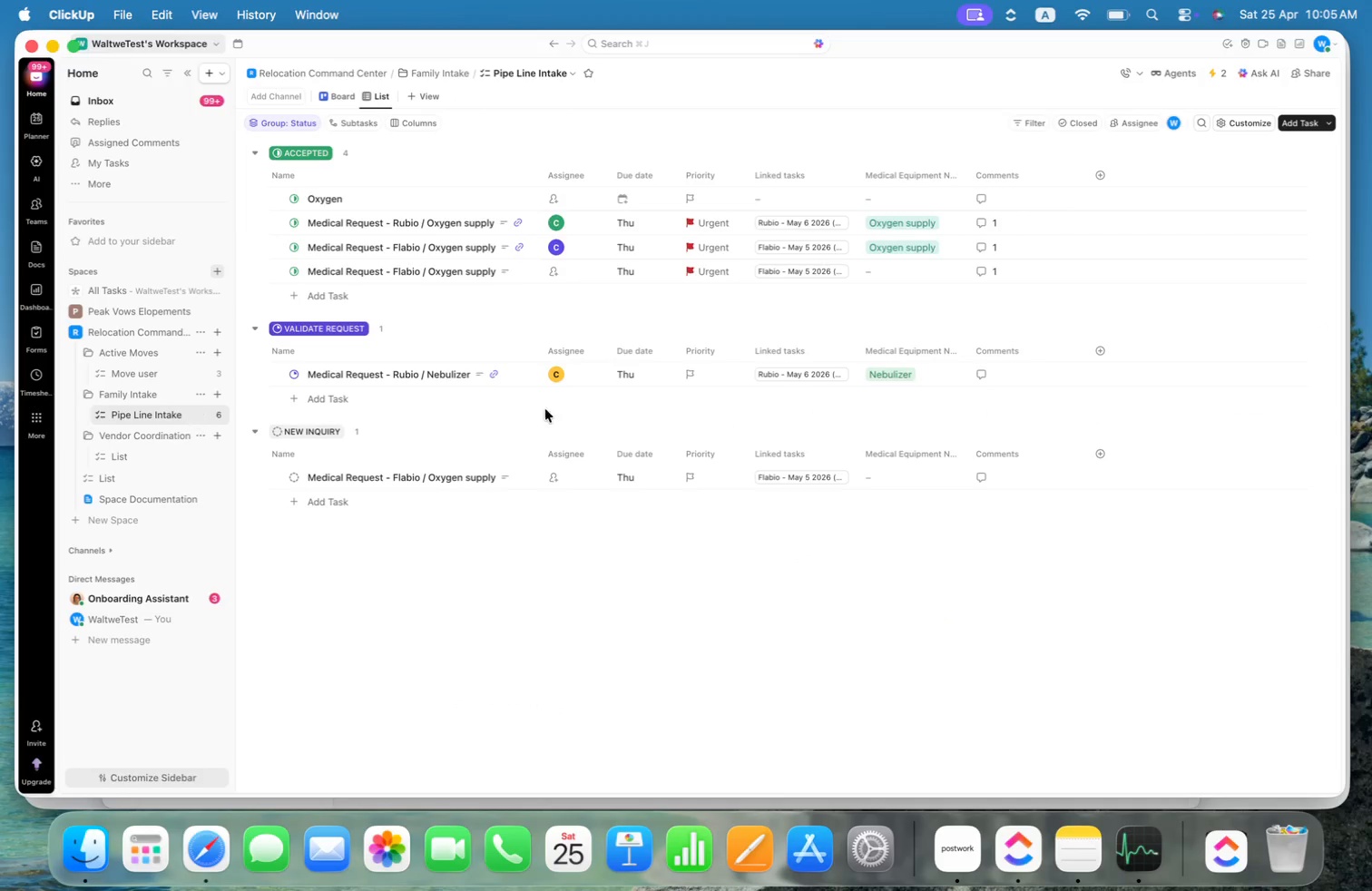 
mouse_move([823, 338])
 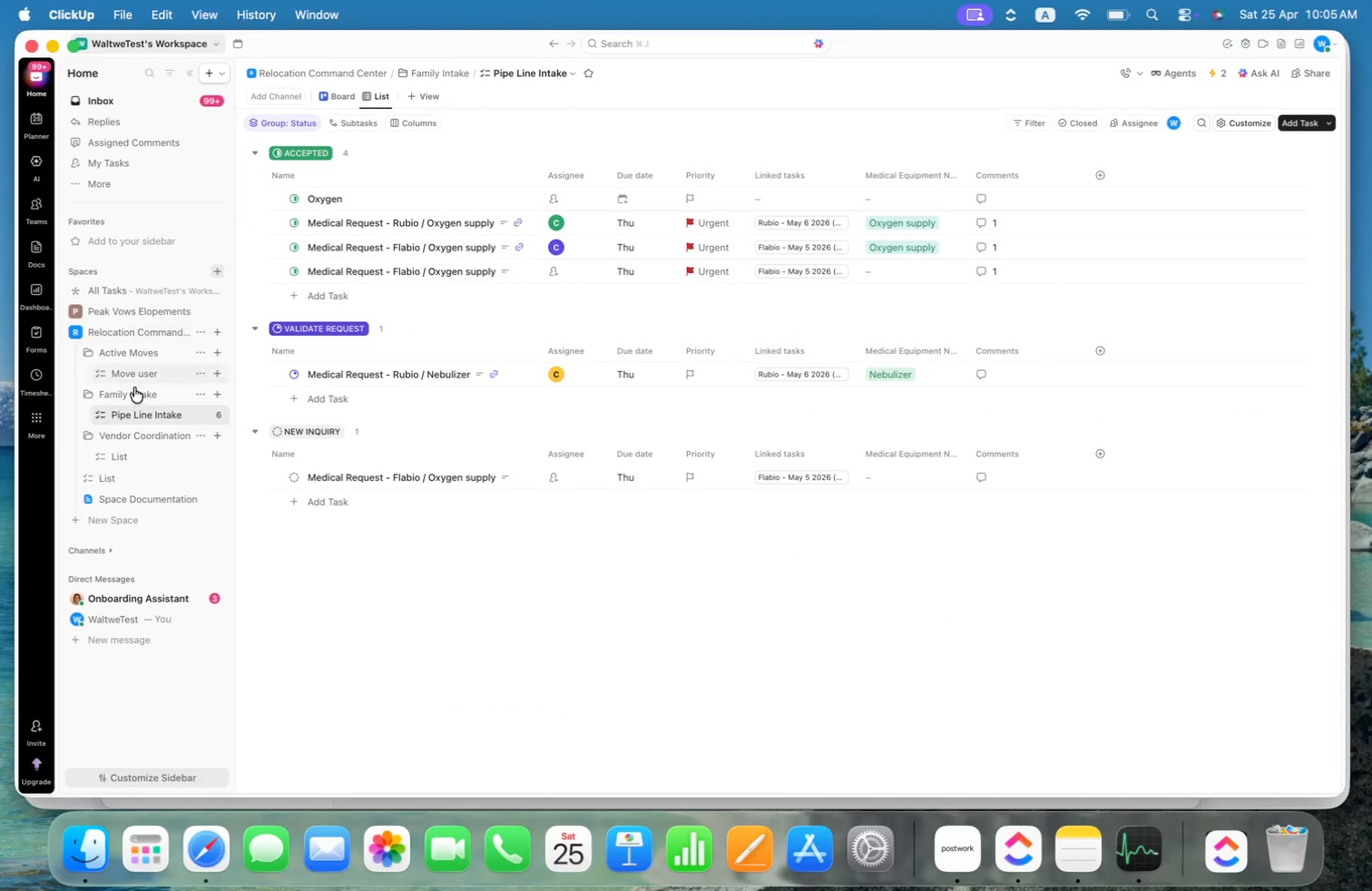 
mouse_move([231, 446])
 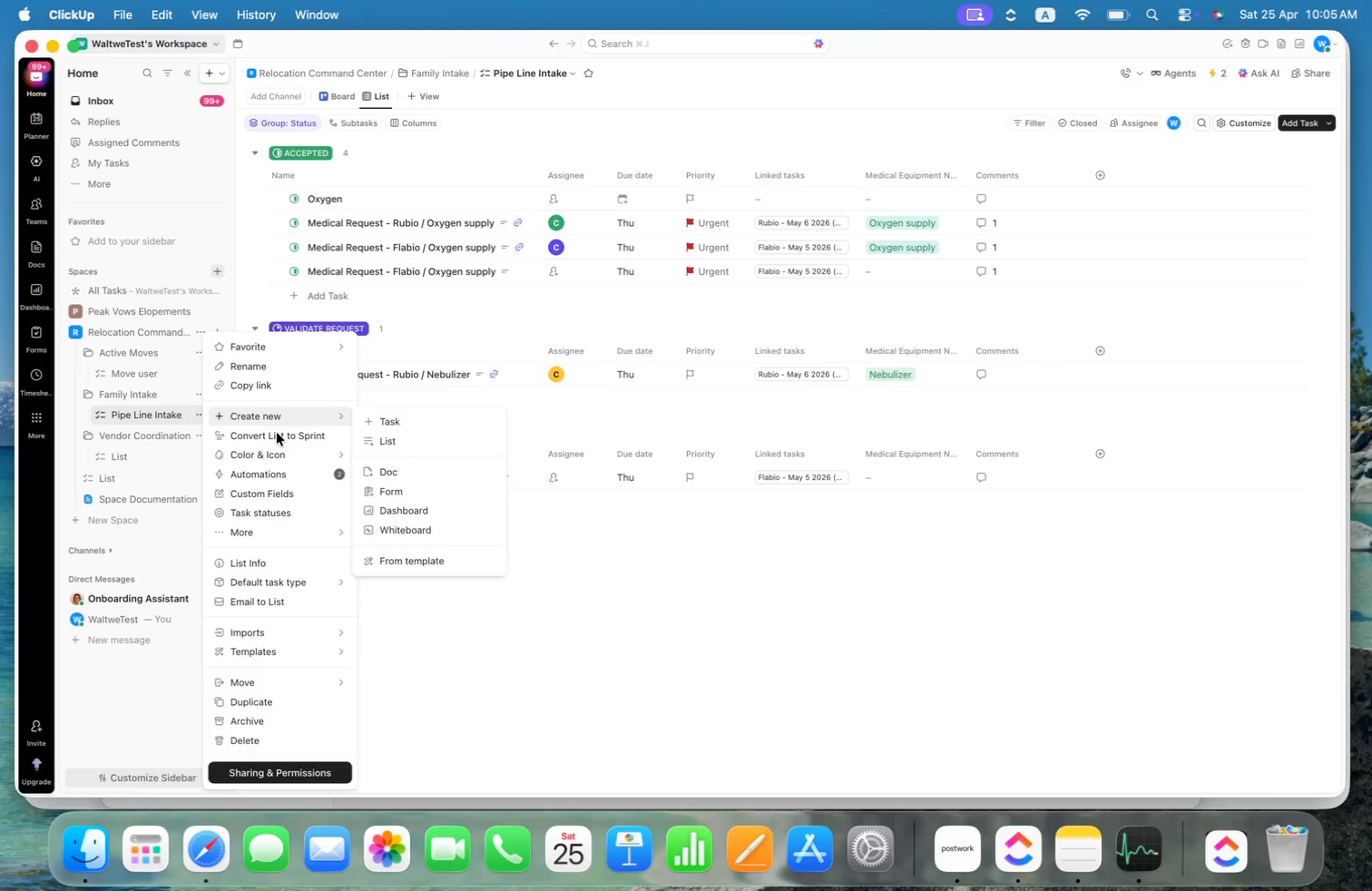 
left_click([263, 476])
 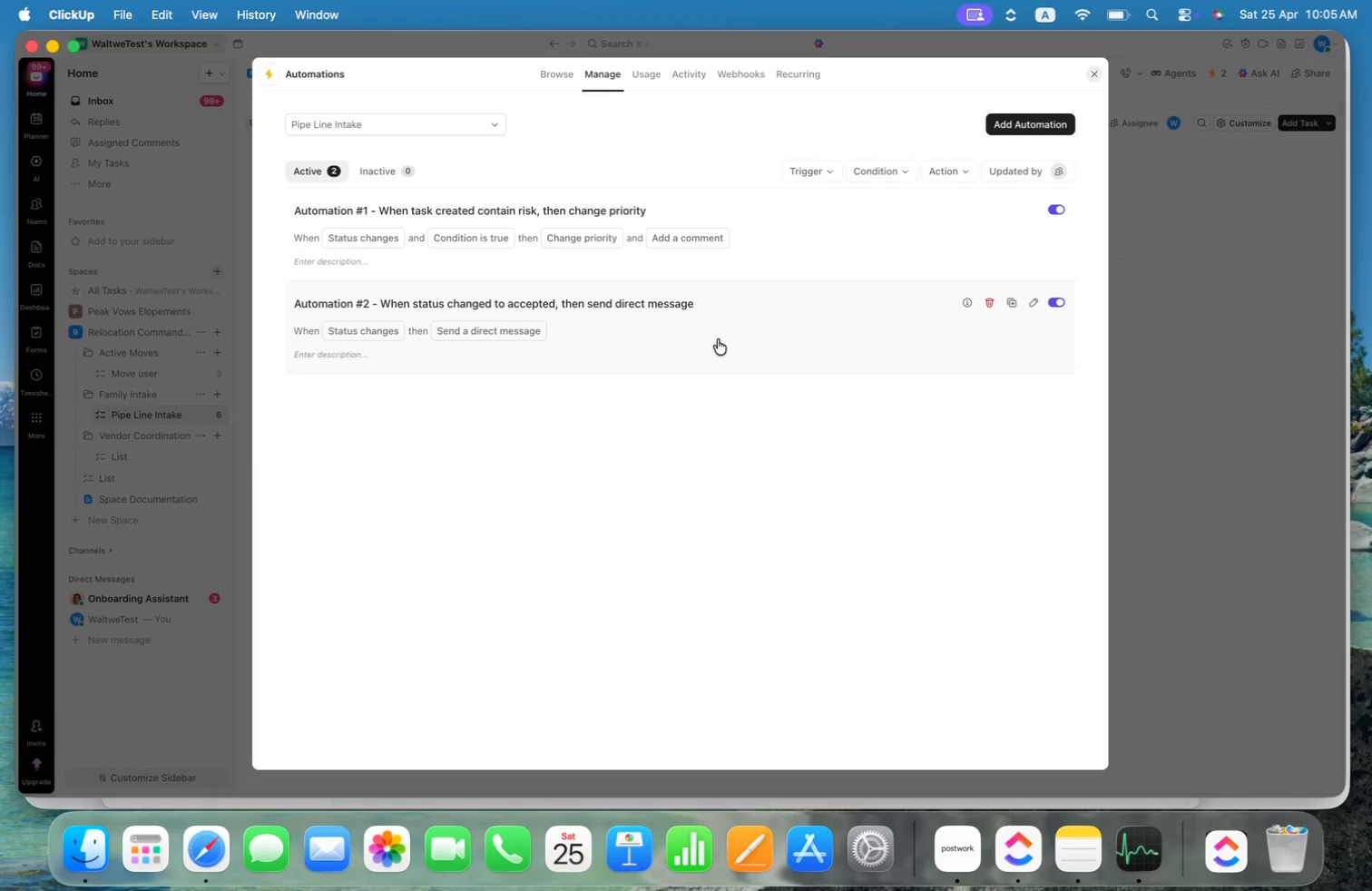 
left_click([760, 341])
 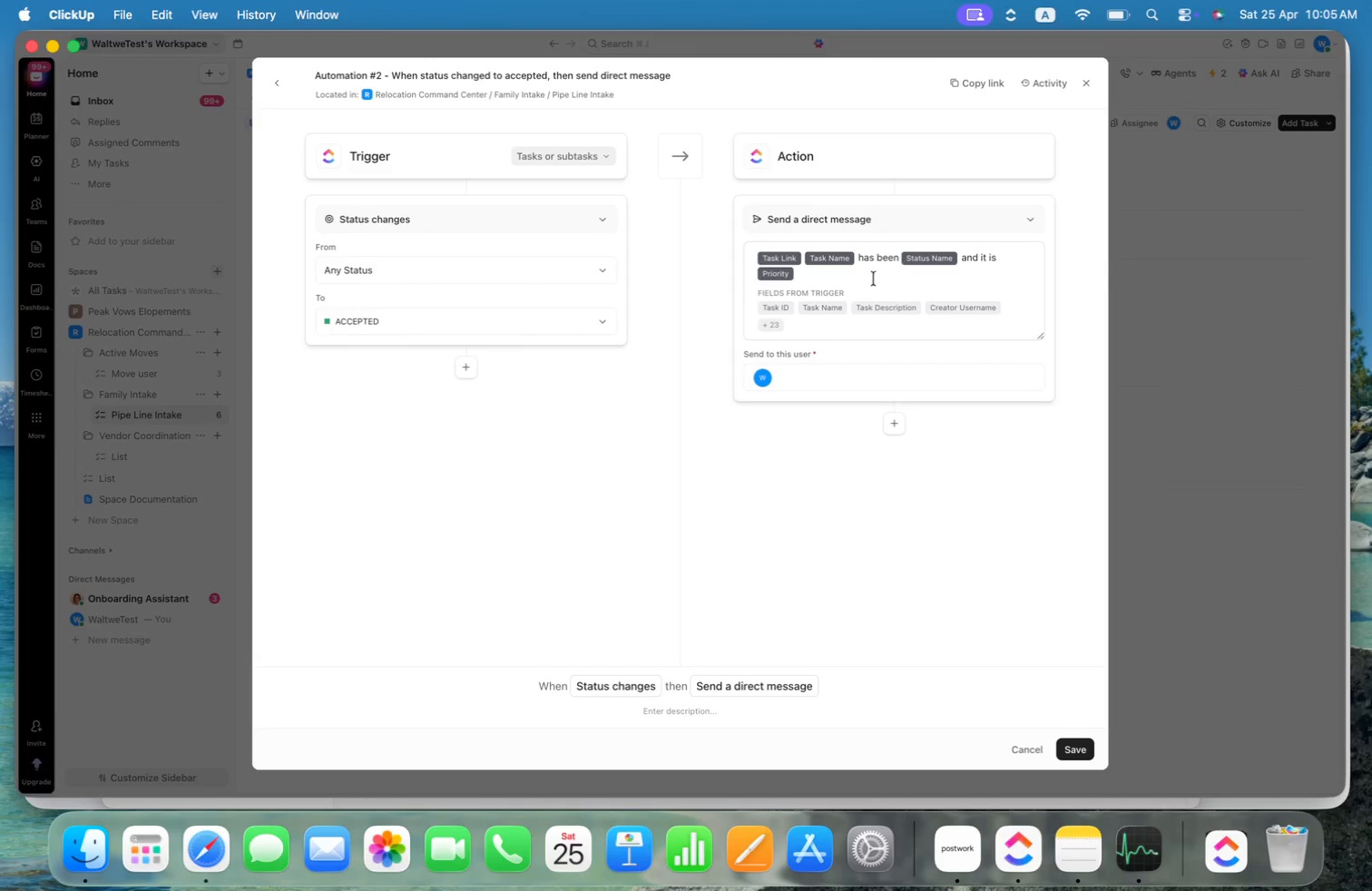 
left_click([889, 277])
 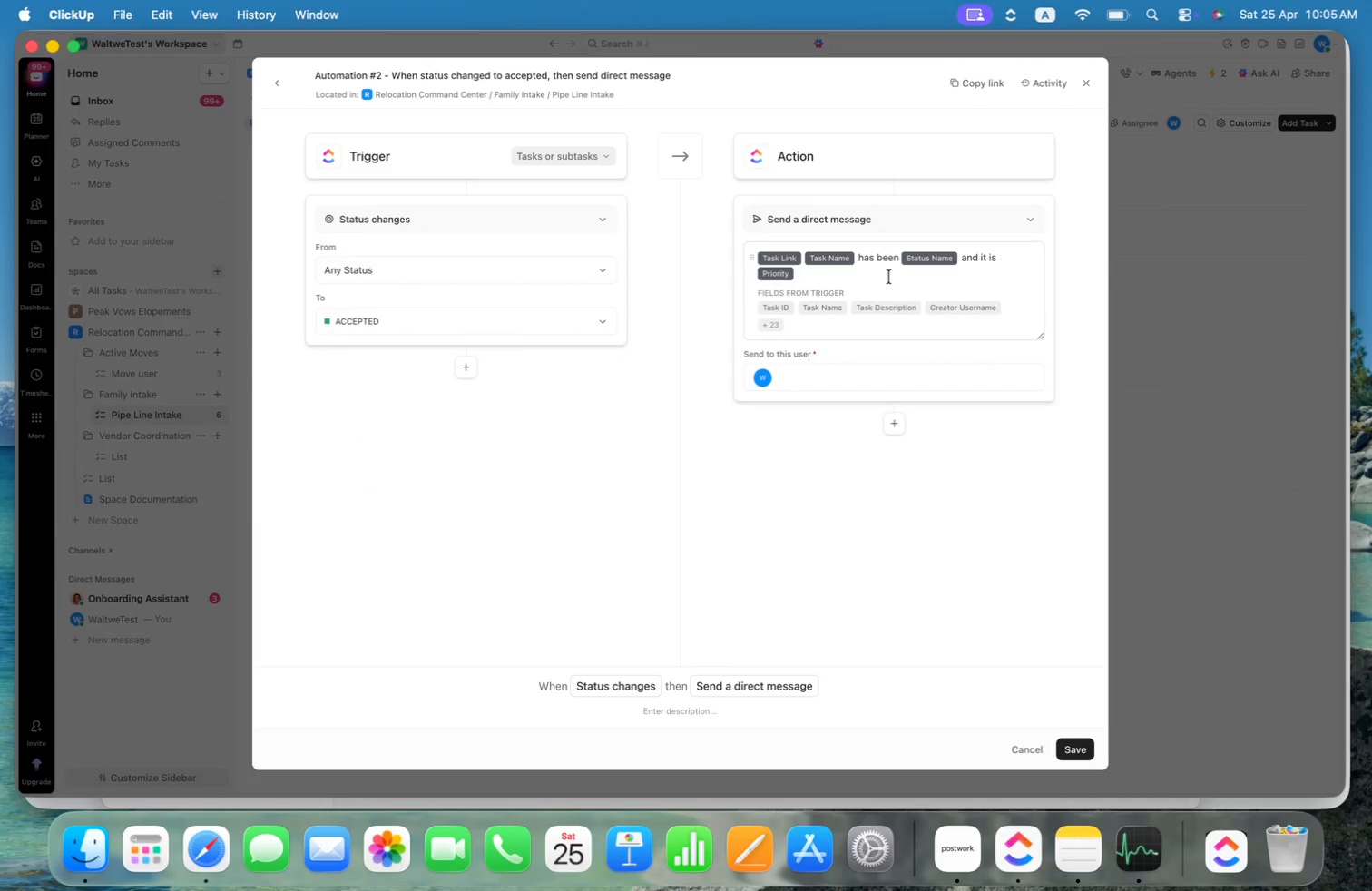 
key(Alt+Shift+ArrowLeft)
 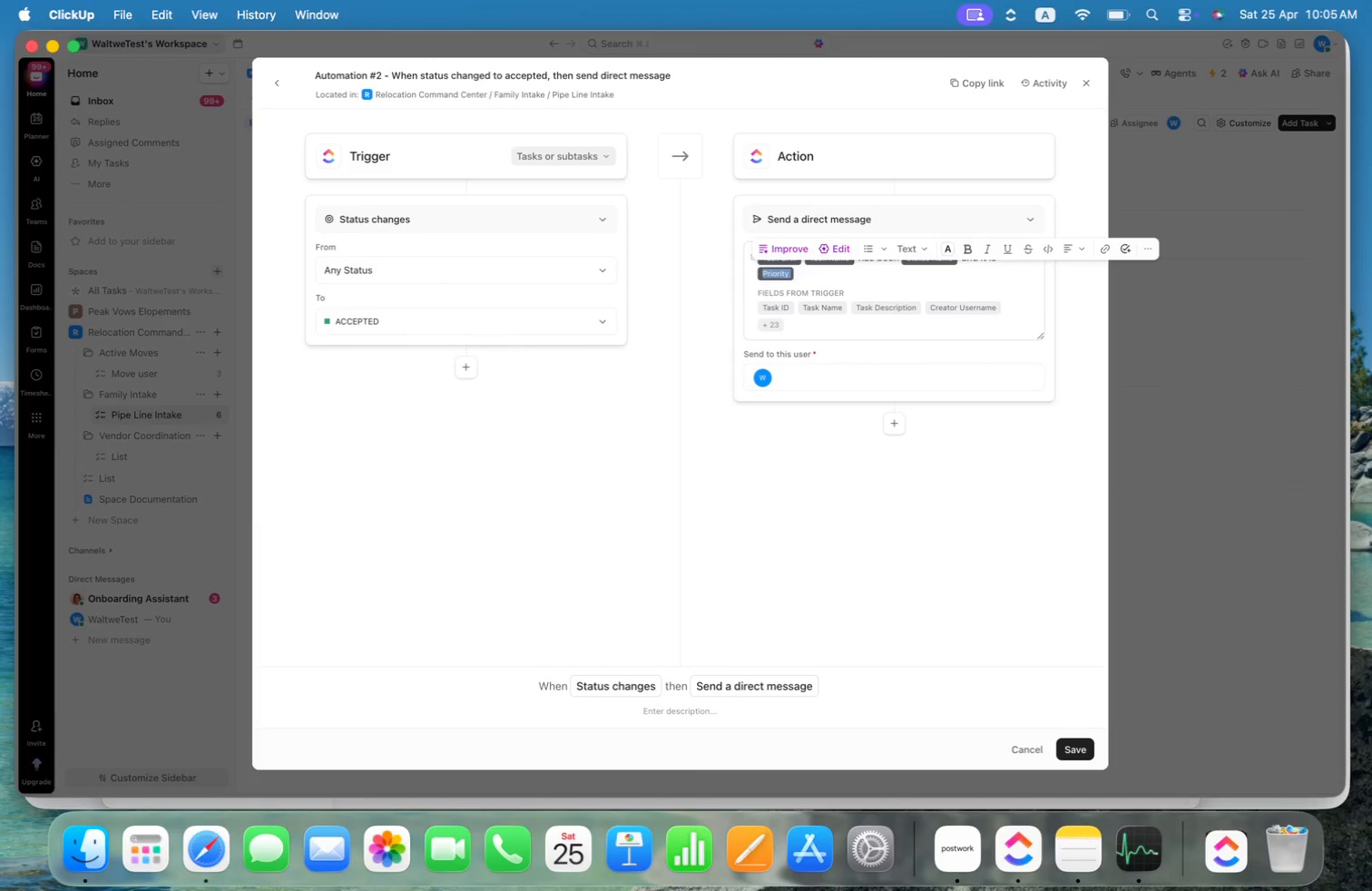 
key(Alt+Shift+ArrowLeft)
 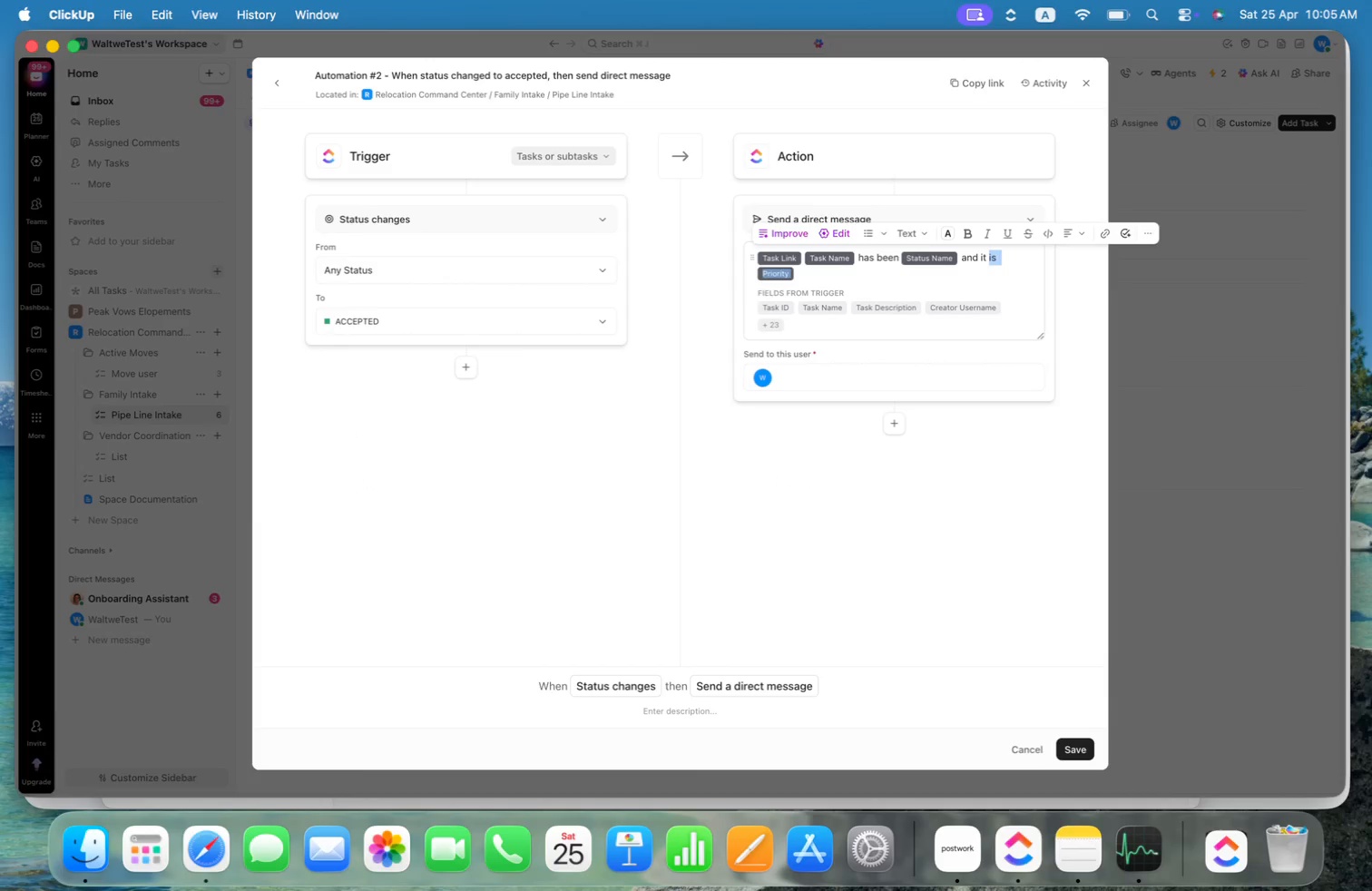 
key(Alt+Shift+ArrowRight)
 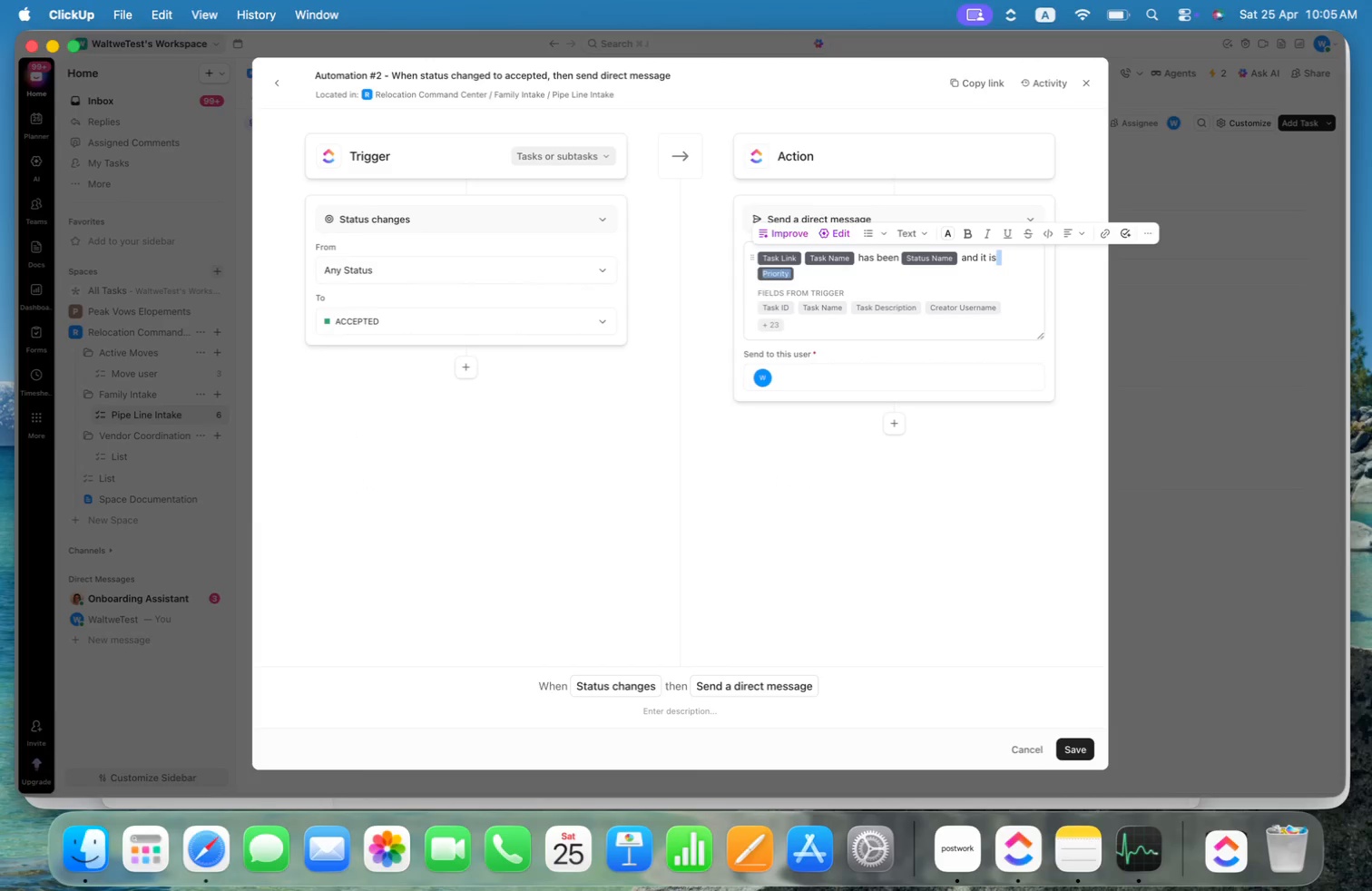 
key(Shift+ArrowRight)
 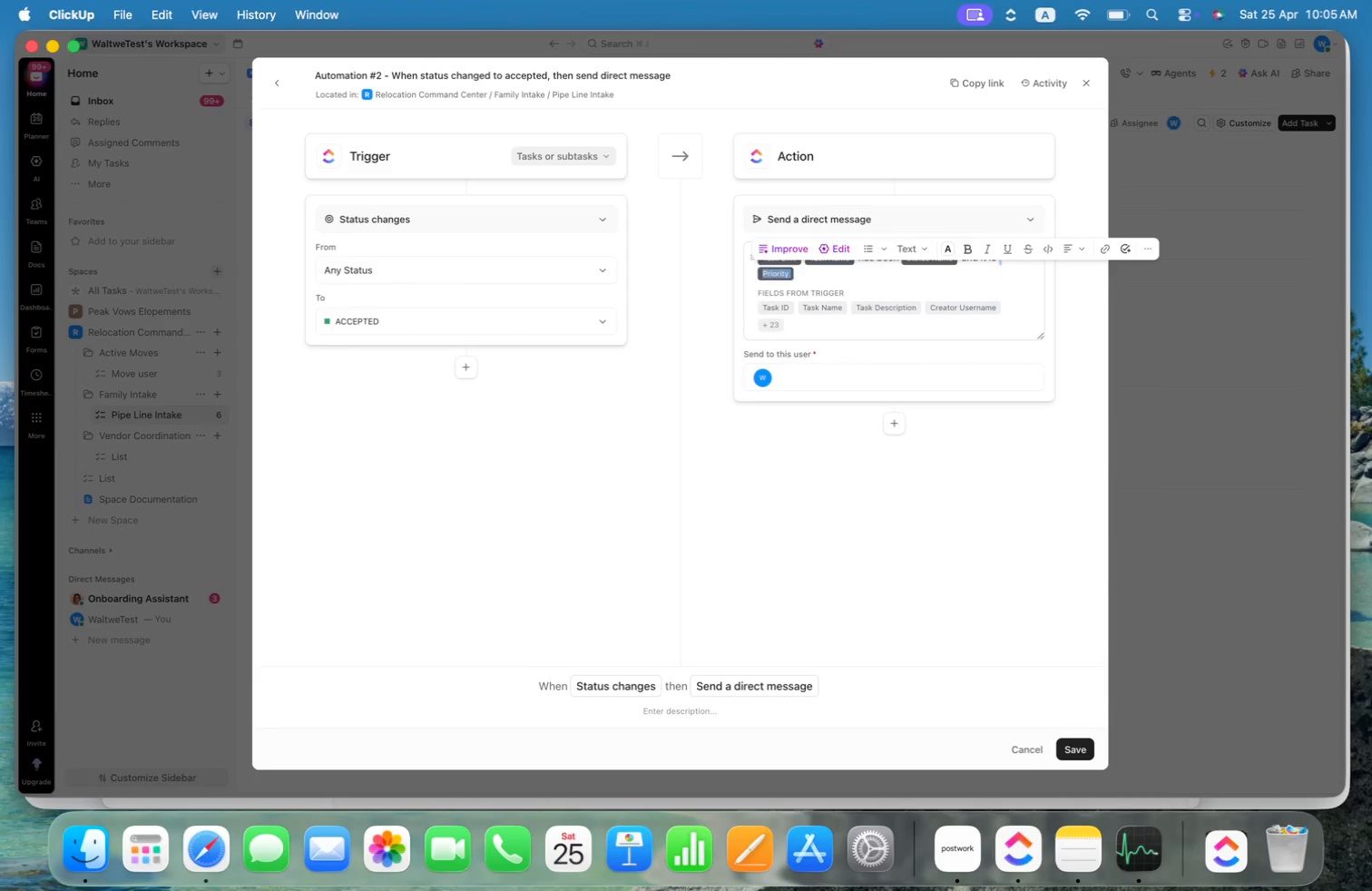 
key(Backspace)
type(Urg)
key(Backspace)
key(Backspace)
type(RGENT)
 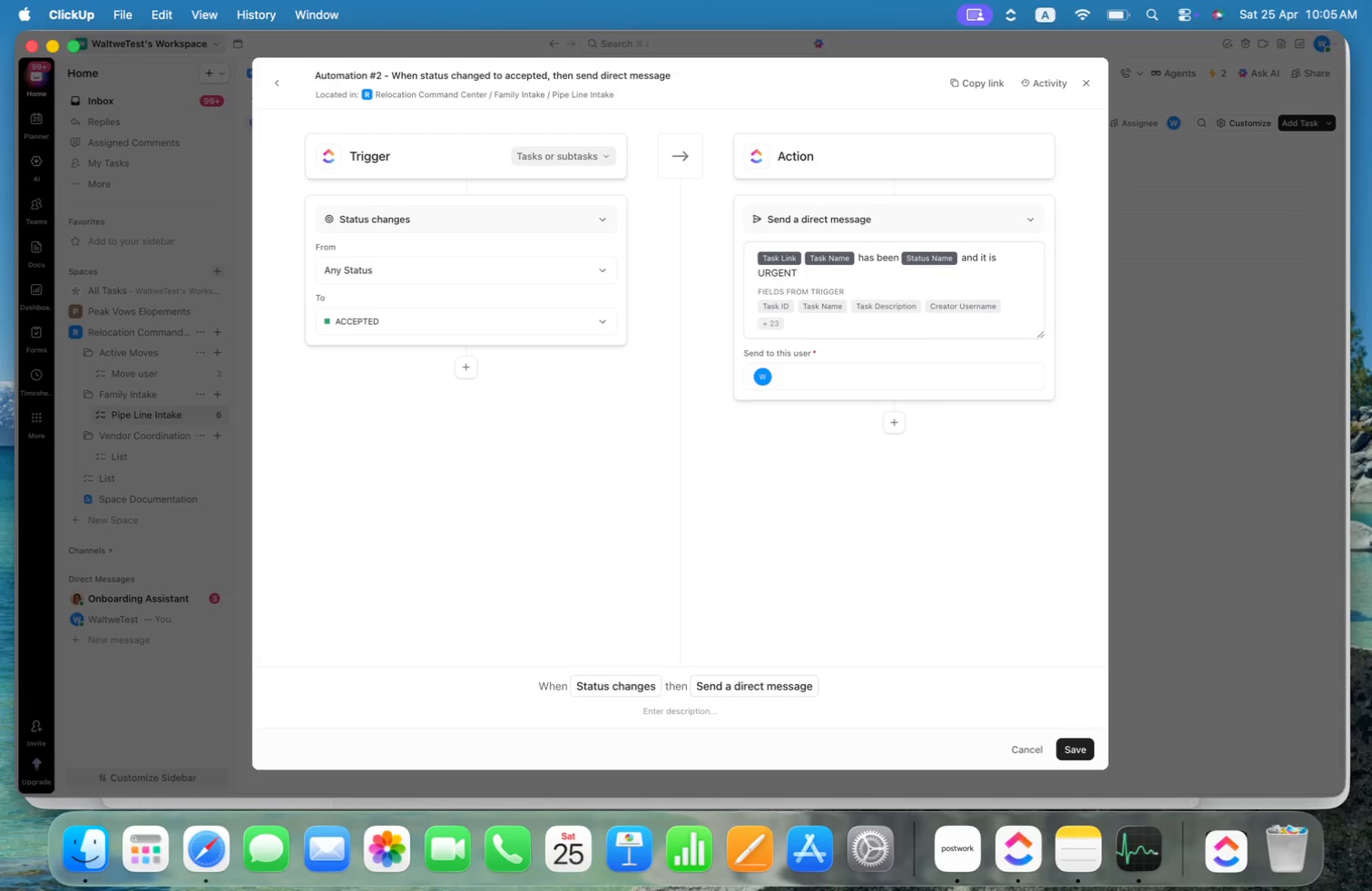 
key(Meta+CommandLeft)
 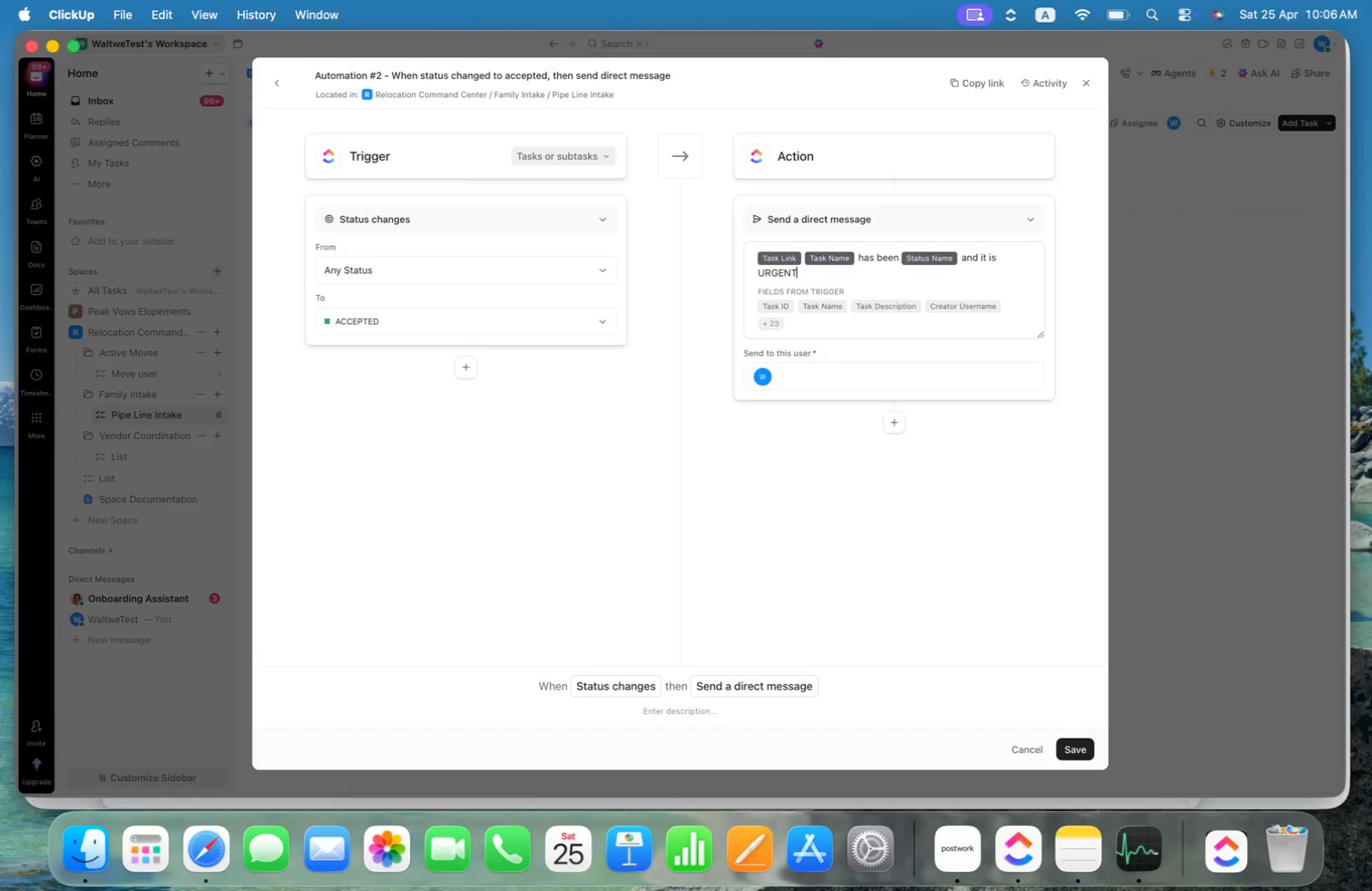 
key(Meta+Tab)